 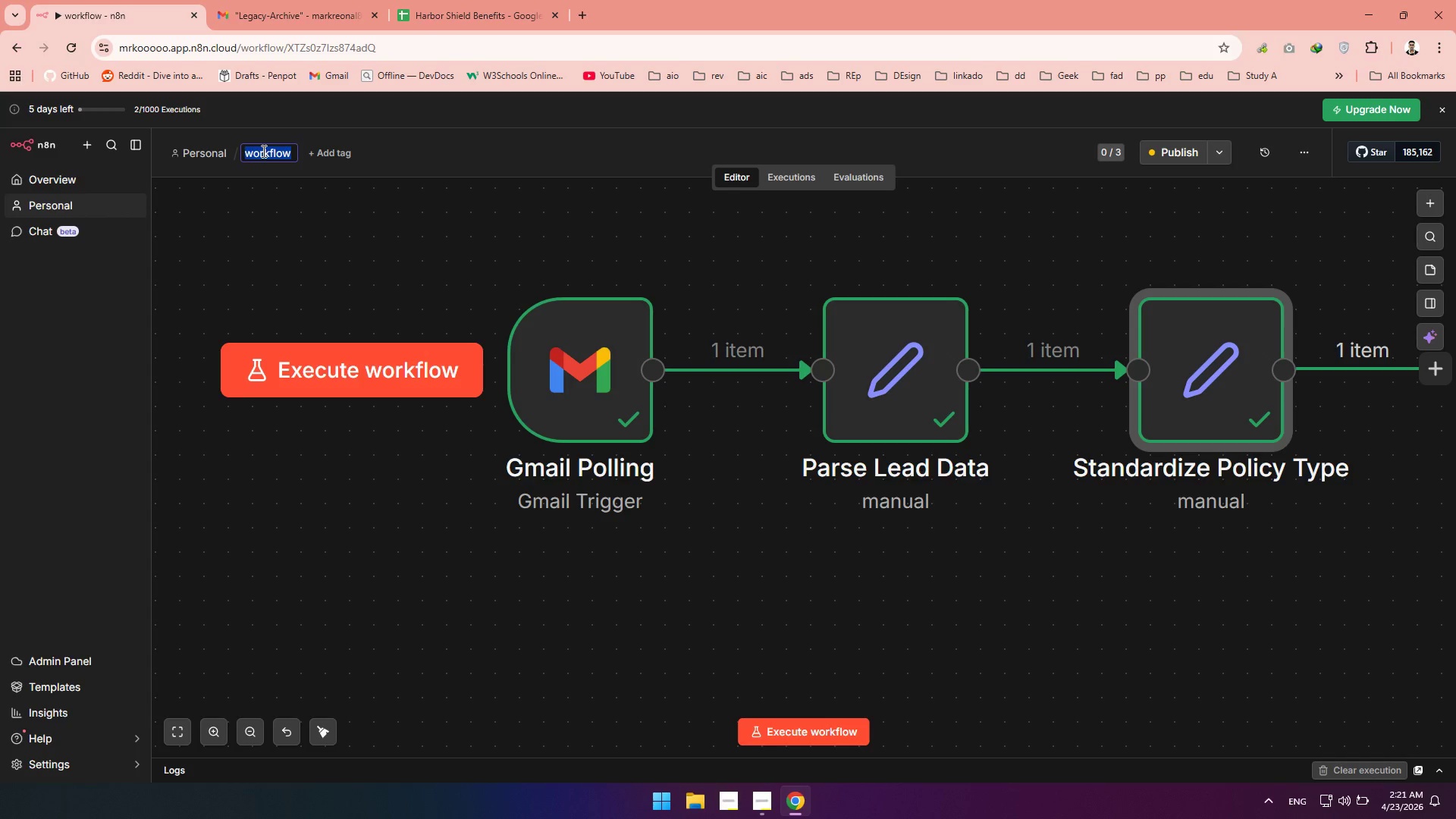 
type(Legacy Lead Email Extraction  for Haror Sheild Benefits)
 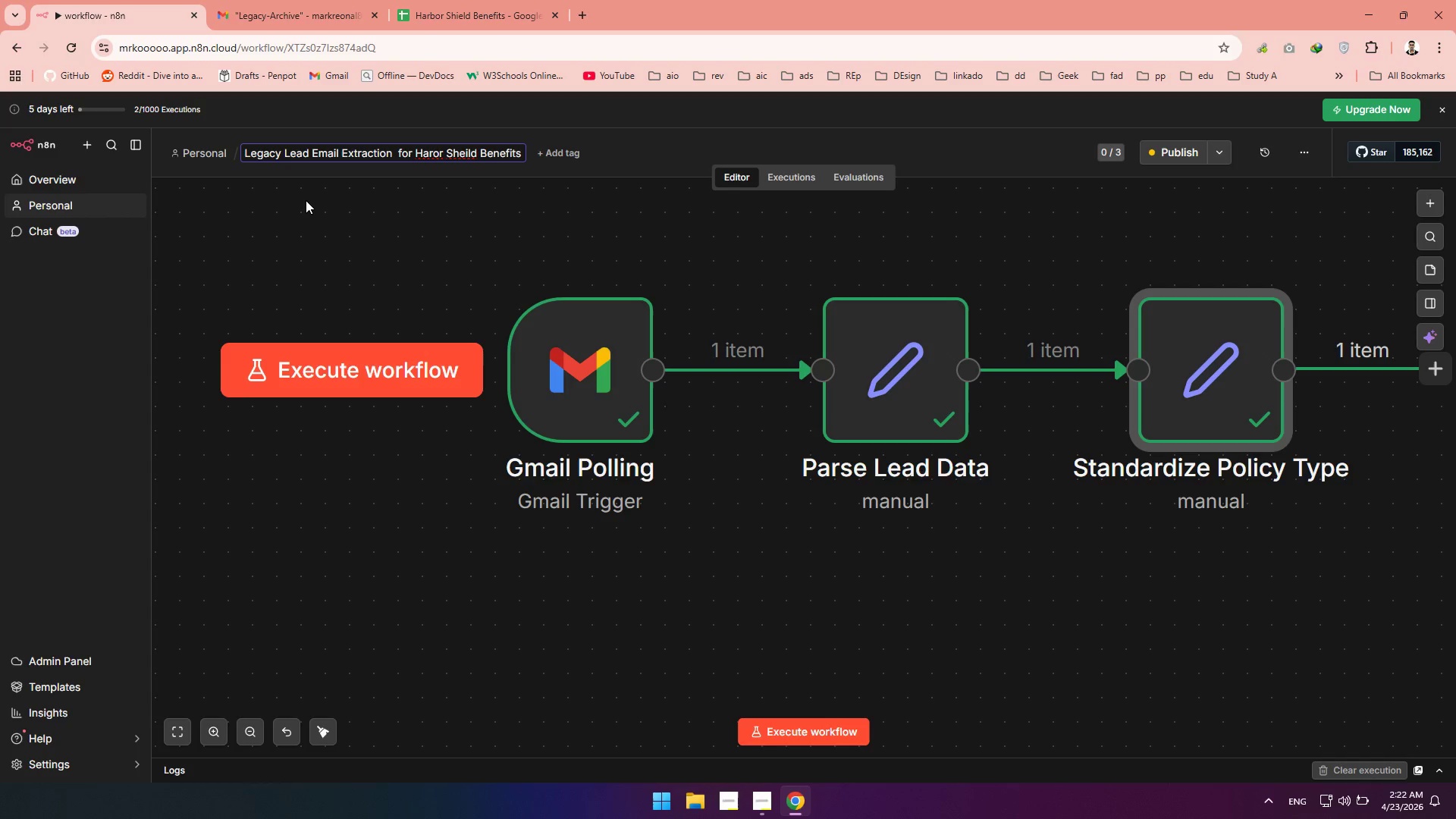 
wait(7.17)
 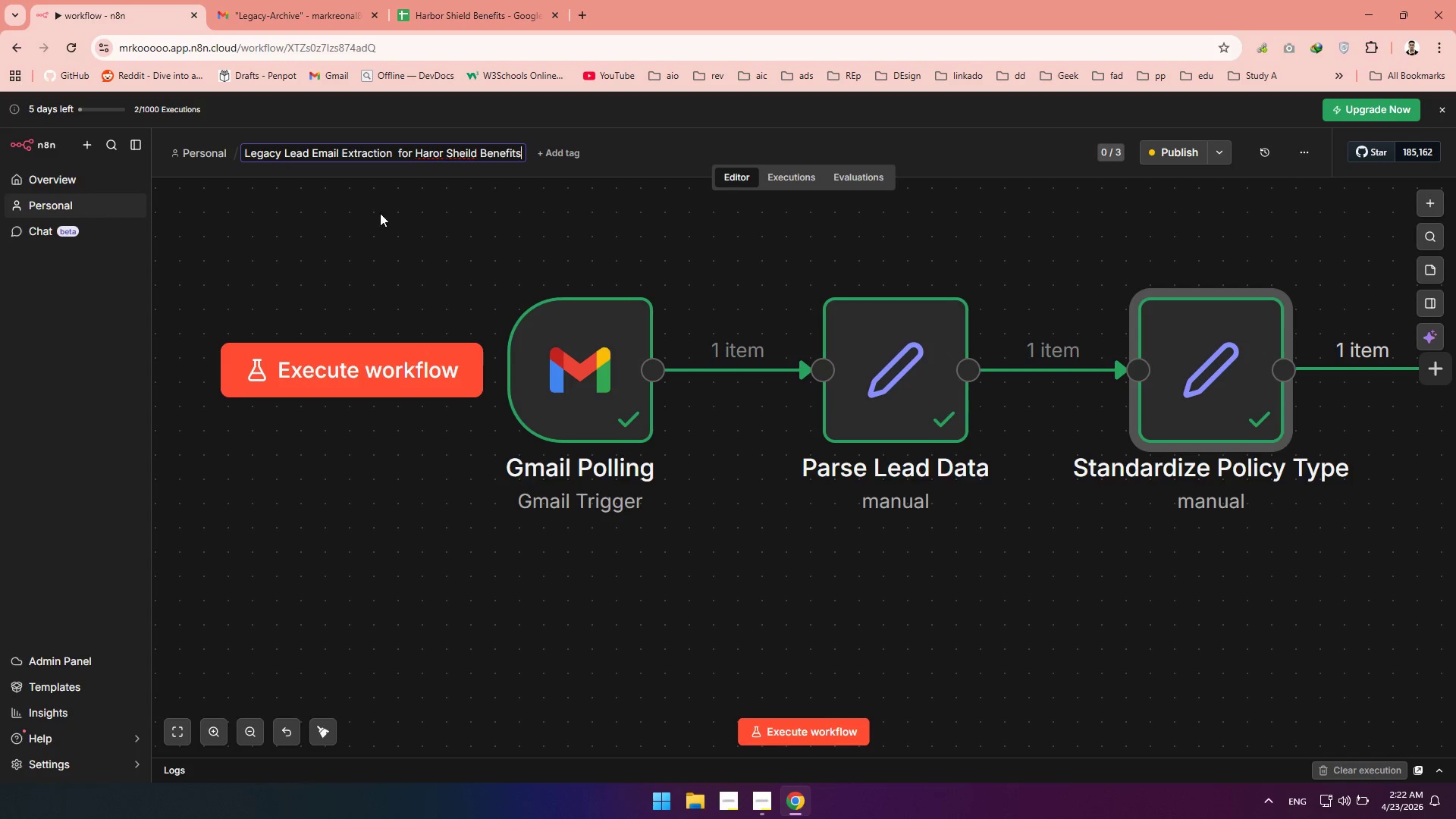 
left_click([432, 156])
 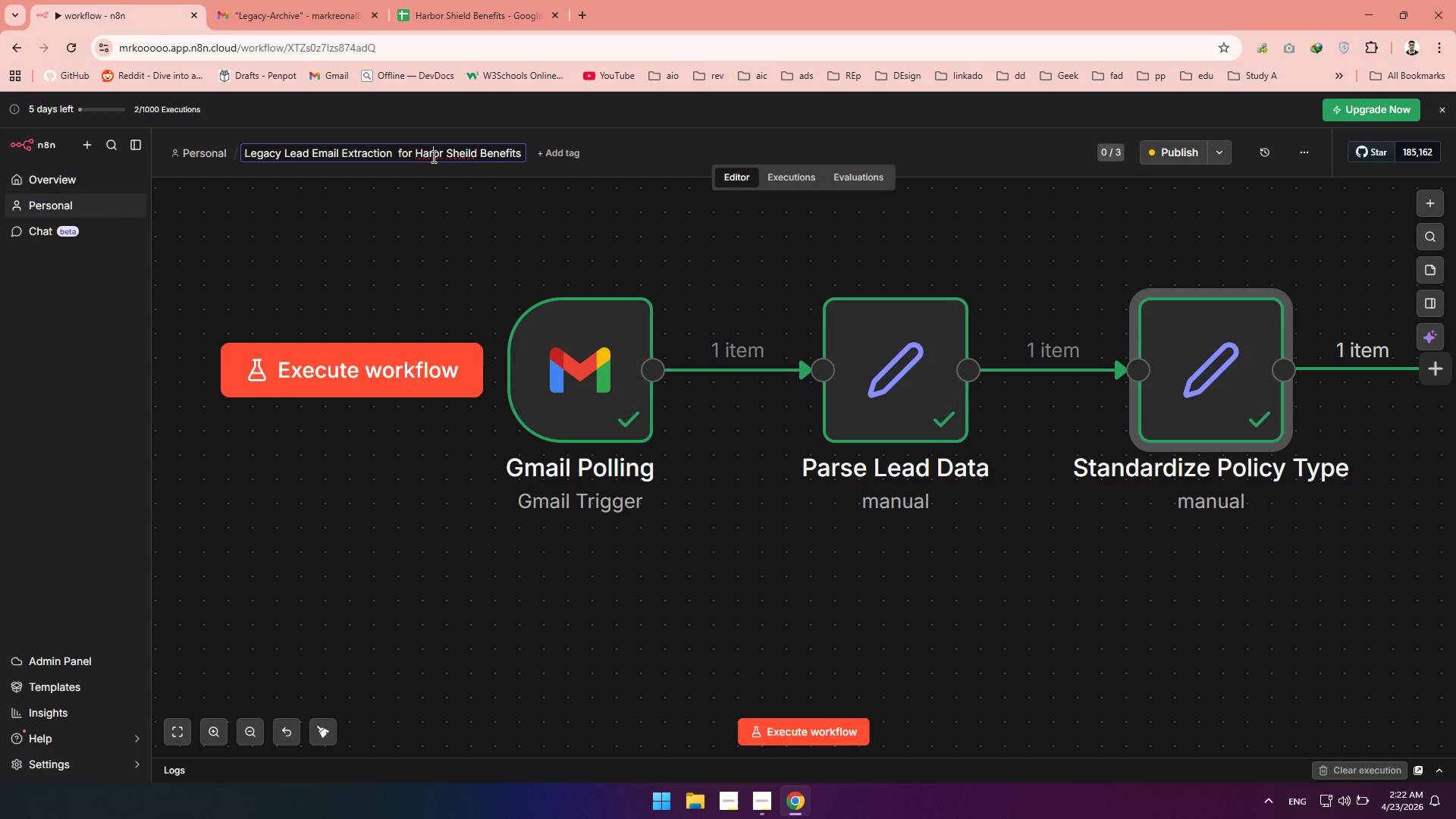 
key(B)
 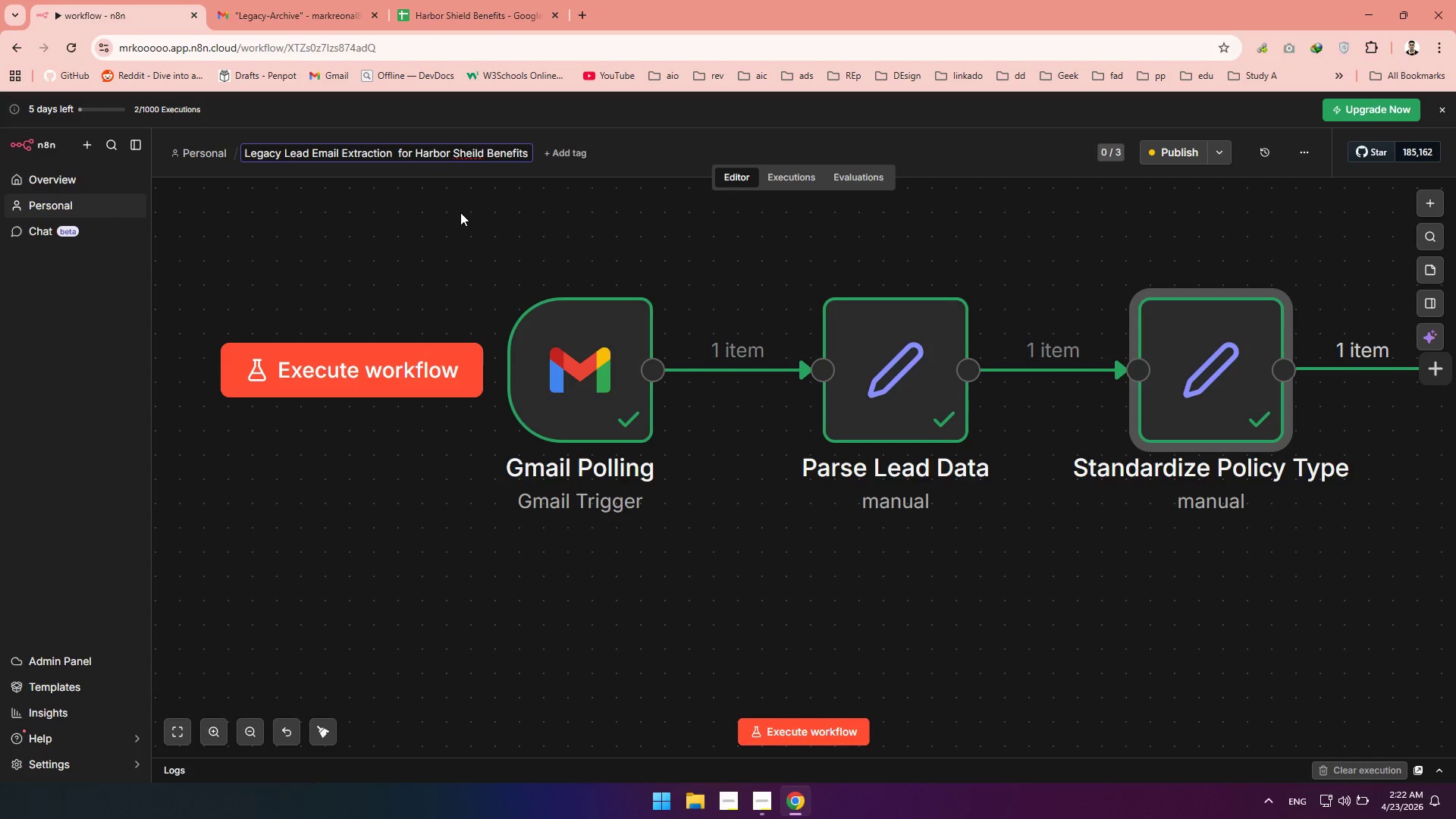 
wait(8.72)
 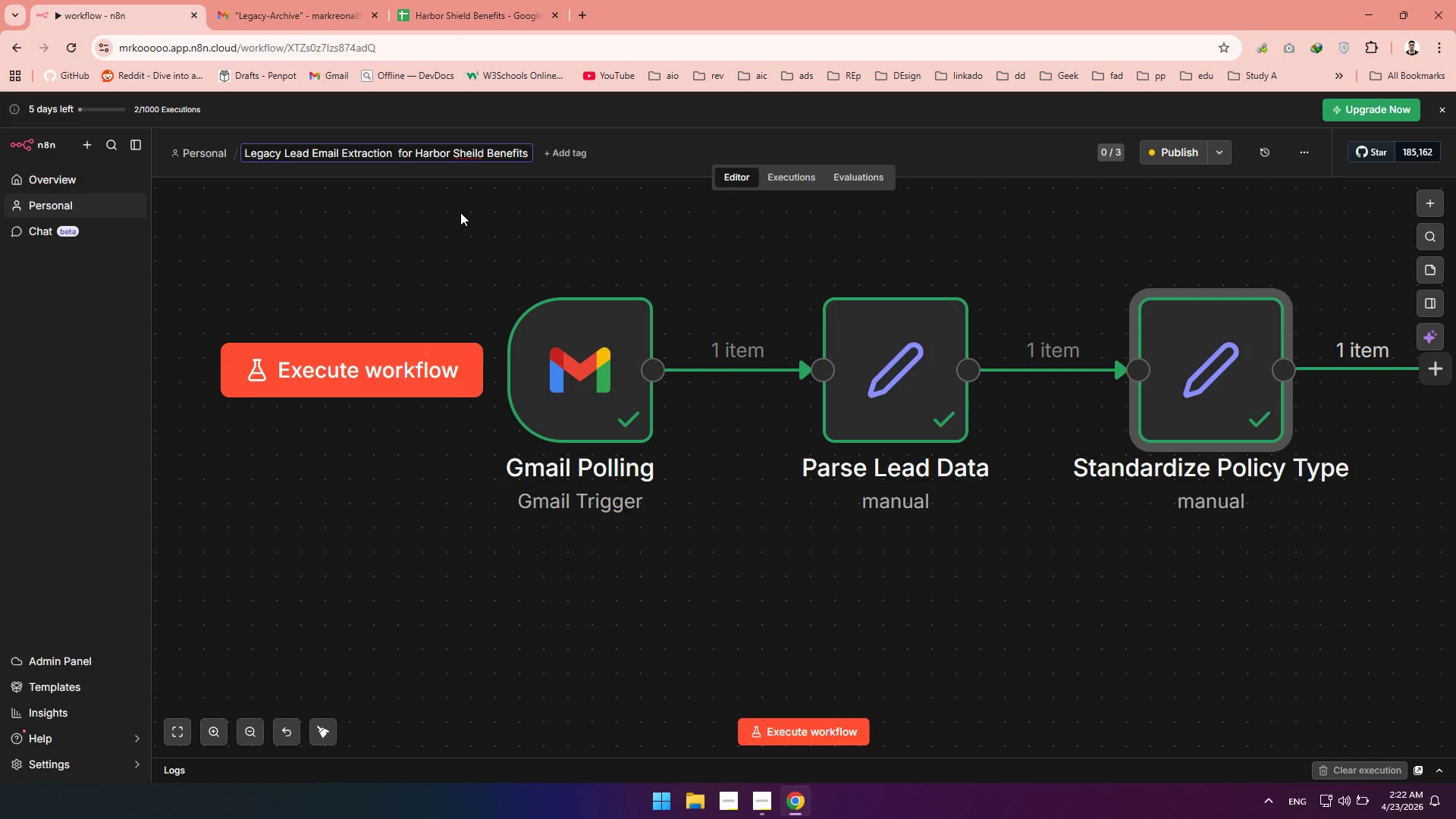 
key(Backspace)
key(Backspace)
type(ie)
 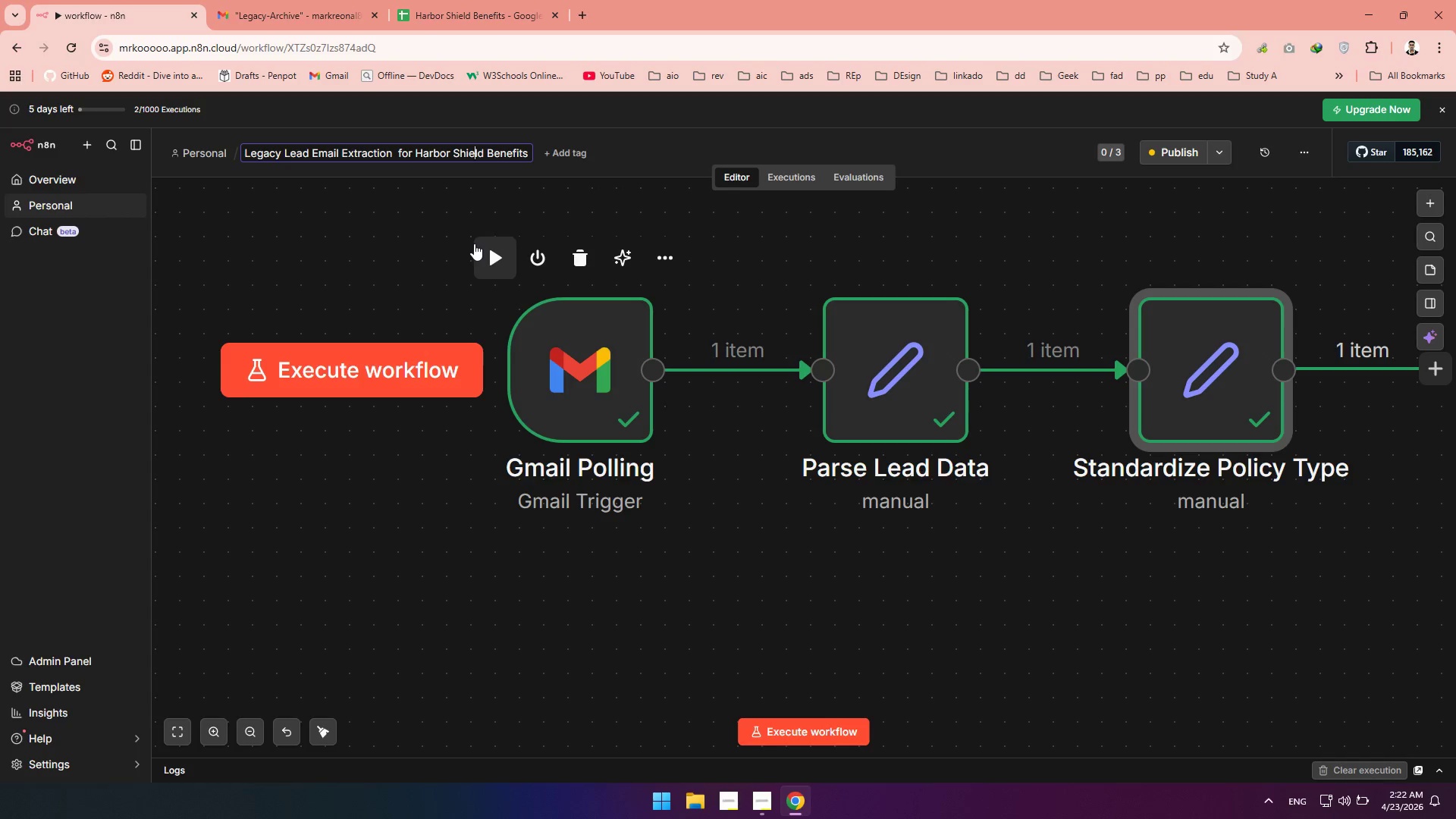 
left_click([479, 231])
 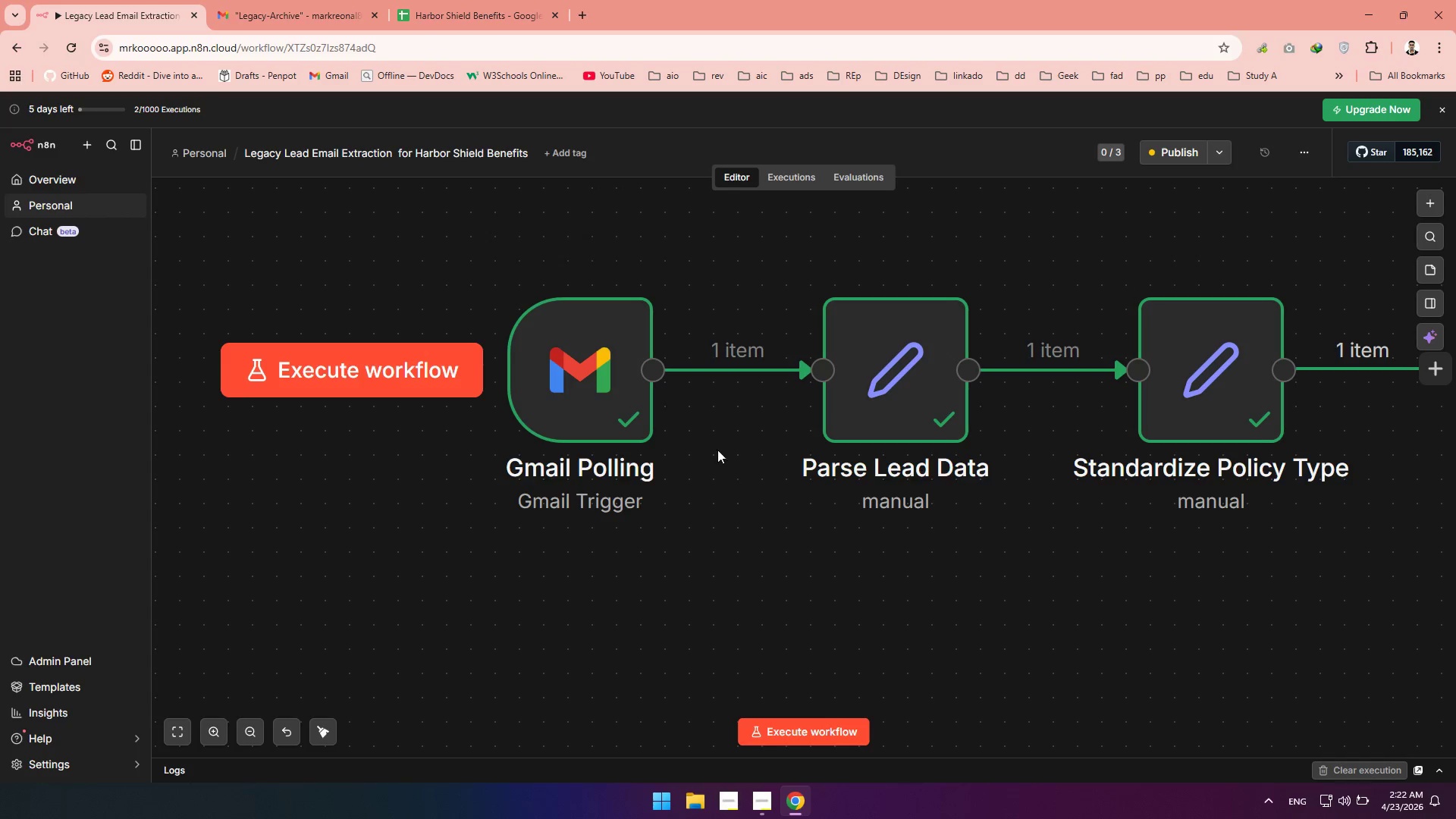 
hold_key(key=ControlLeft, duration=1.11)
scroll: coordinate [670, 440], scroll_direction: down, amount: 6.0
 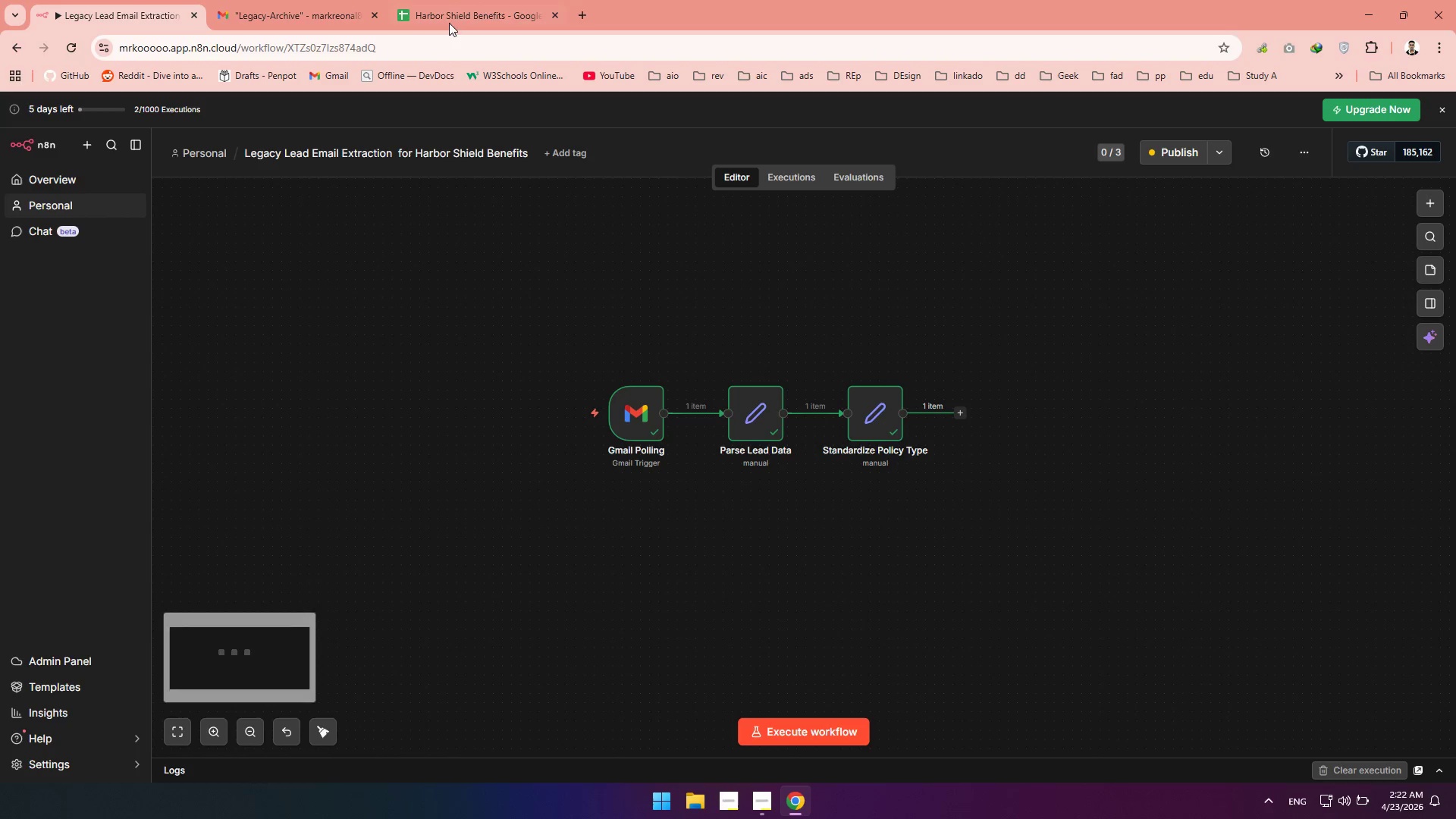 
left_click([447, 15])
 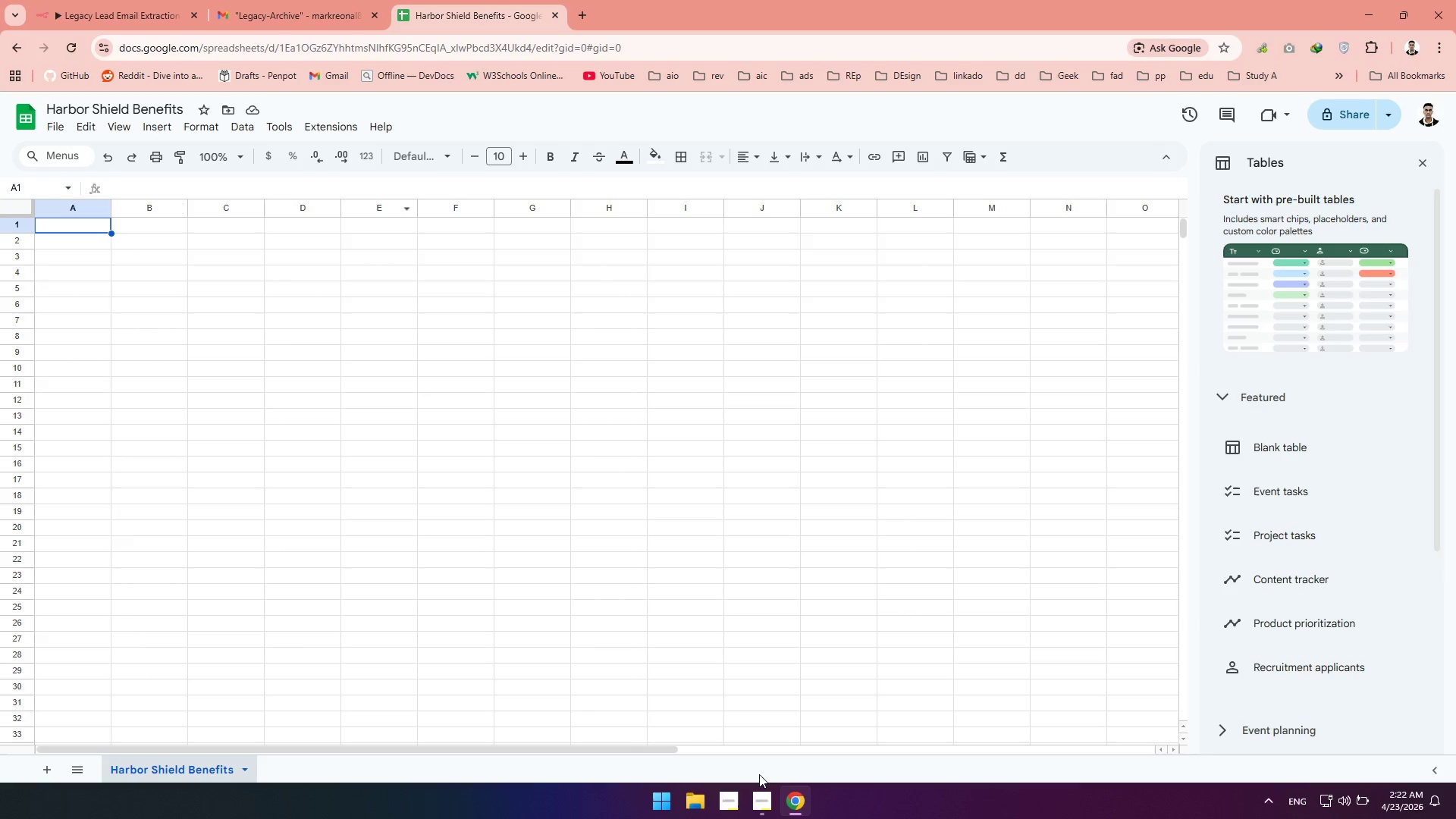 
left_click([771, 789])